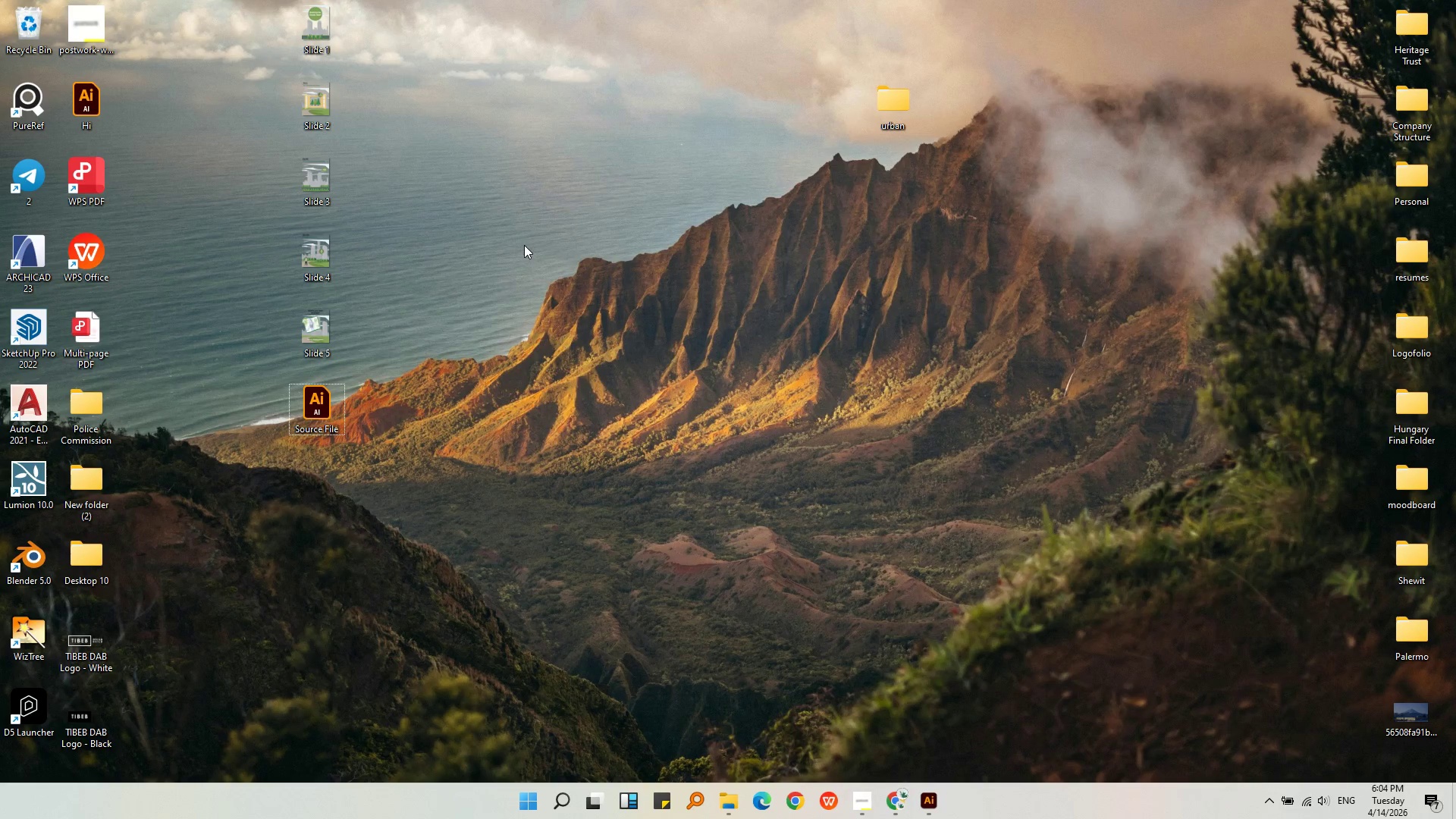 
triple_click([524, 245])
 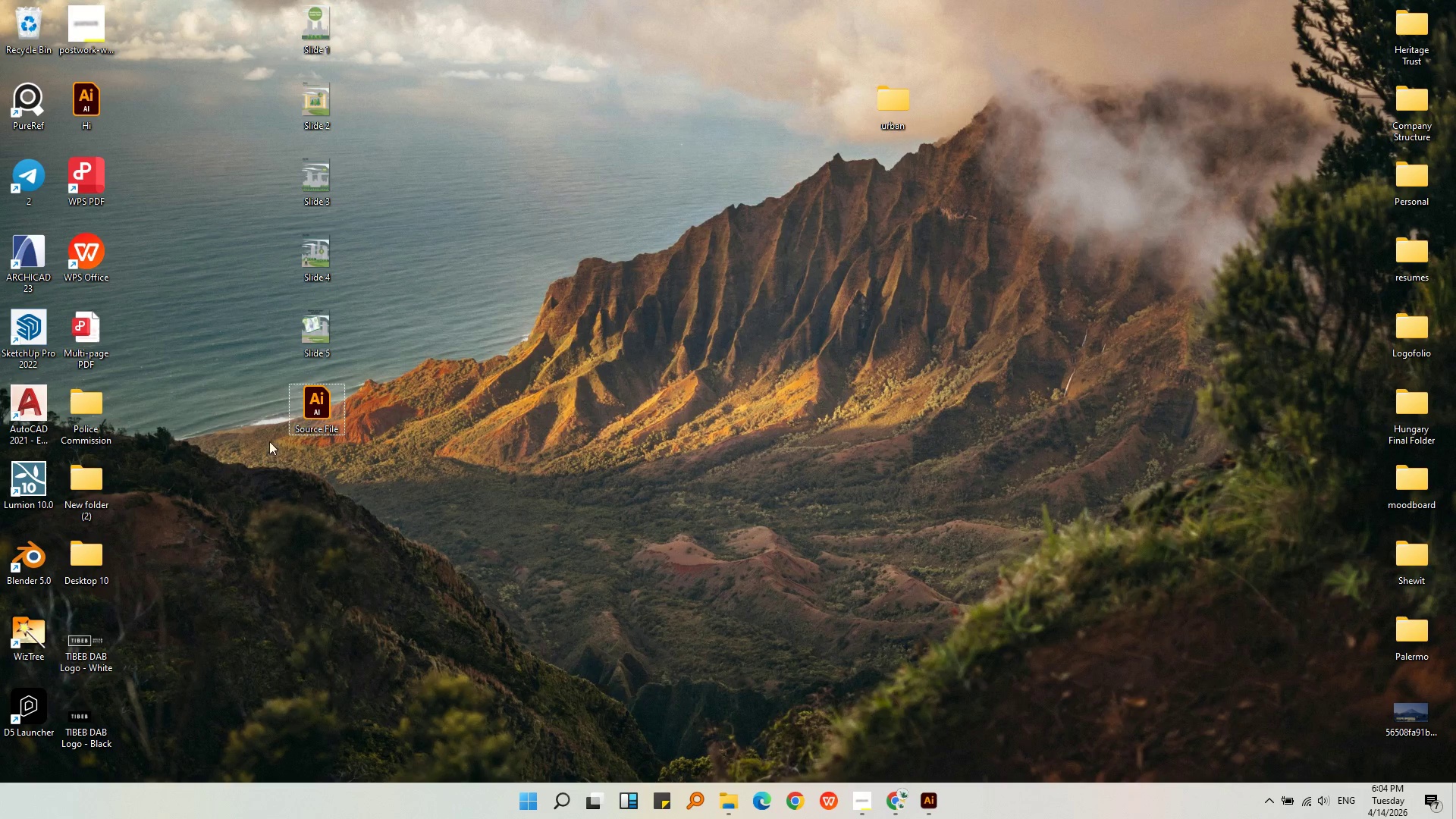 
left_click([180, 460])
 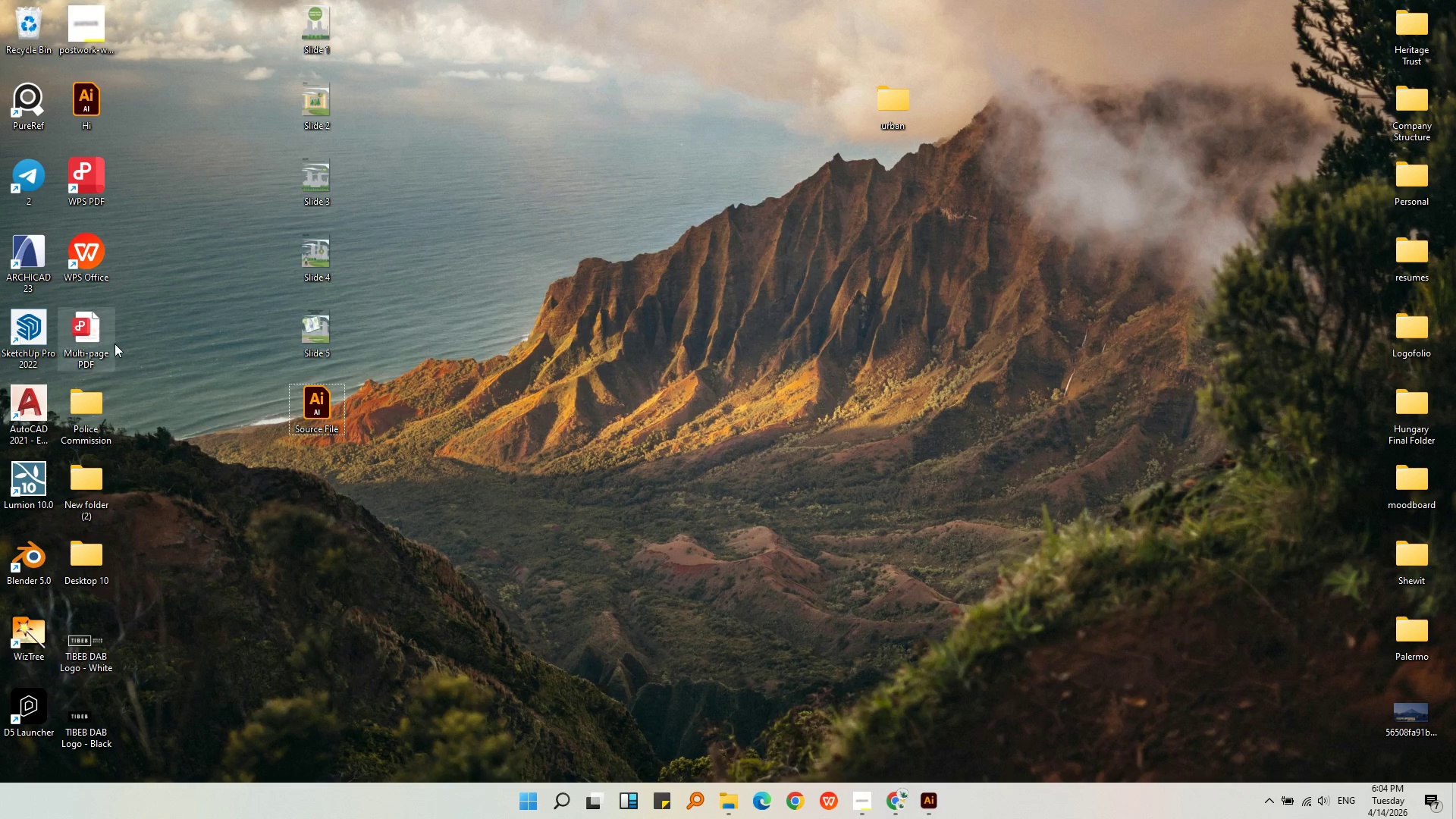 